 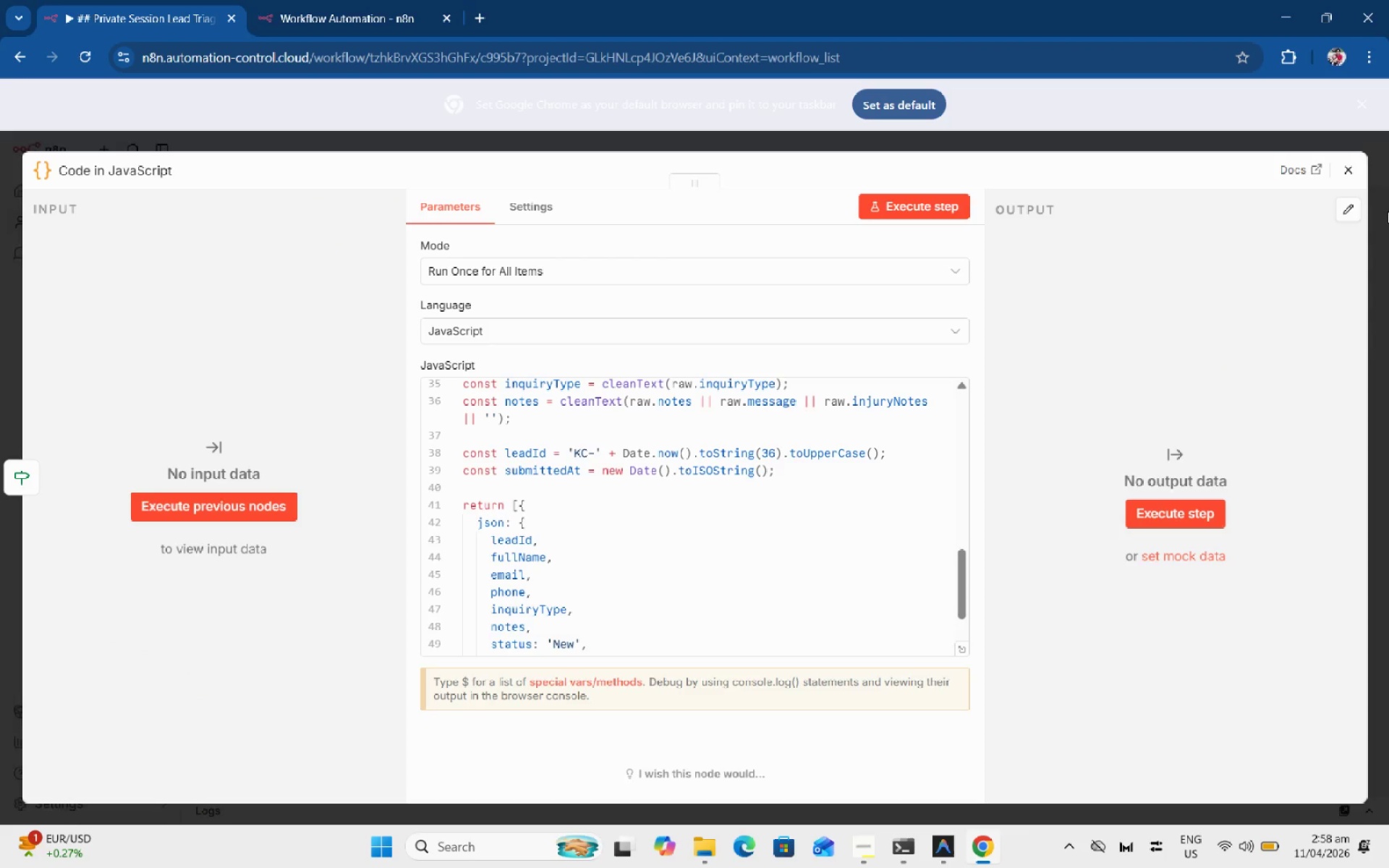 
left_click([1362, 166])
 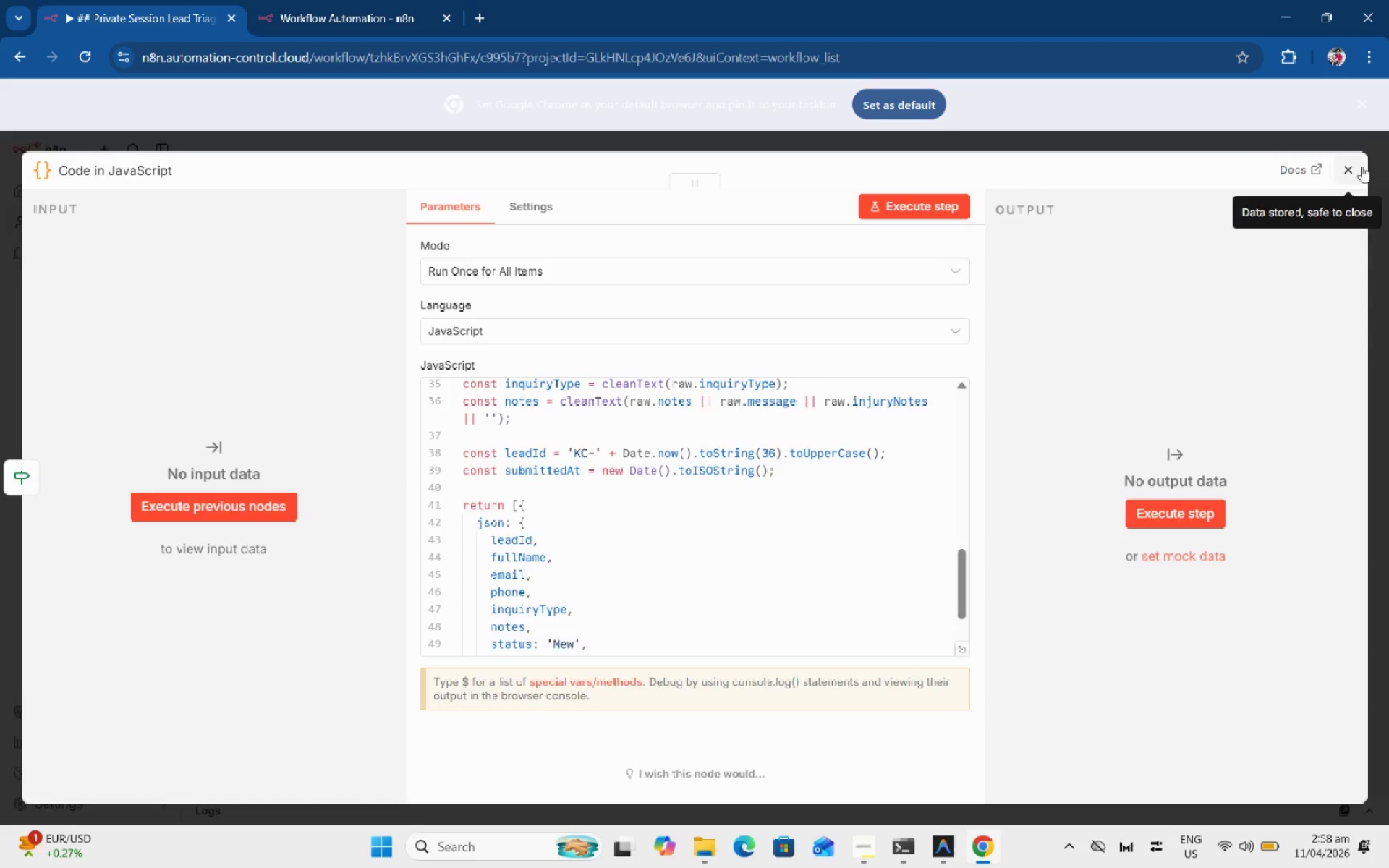 
double_click([972, 440])
 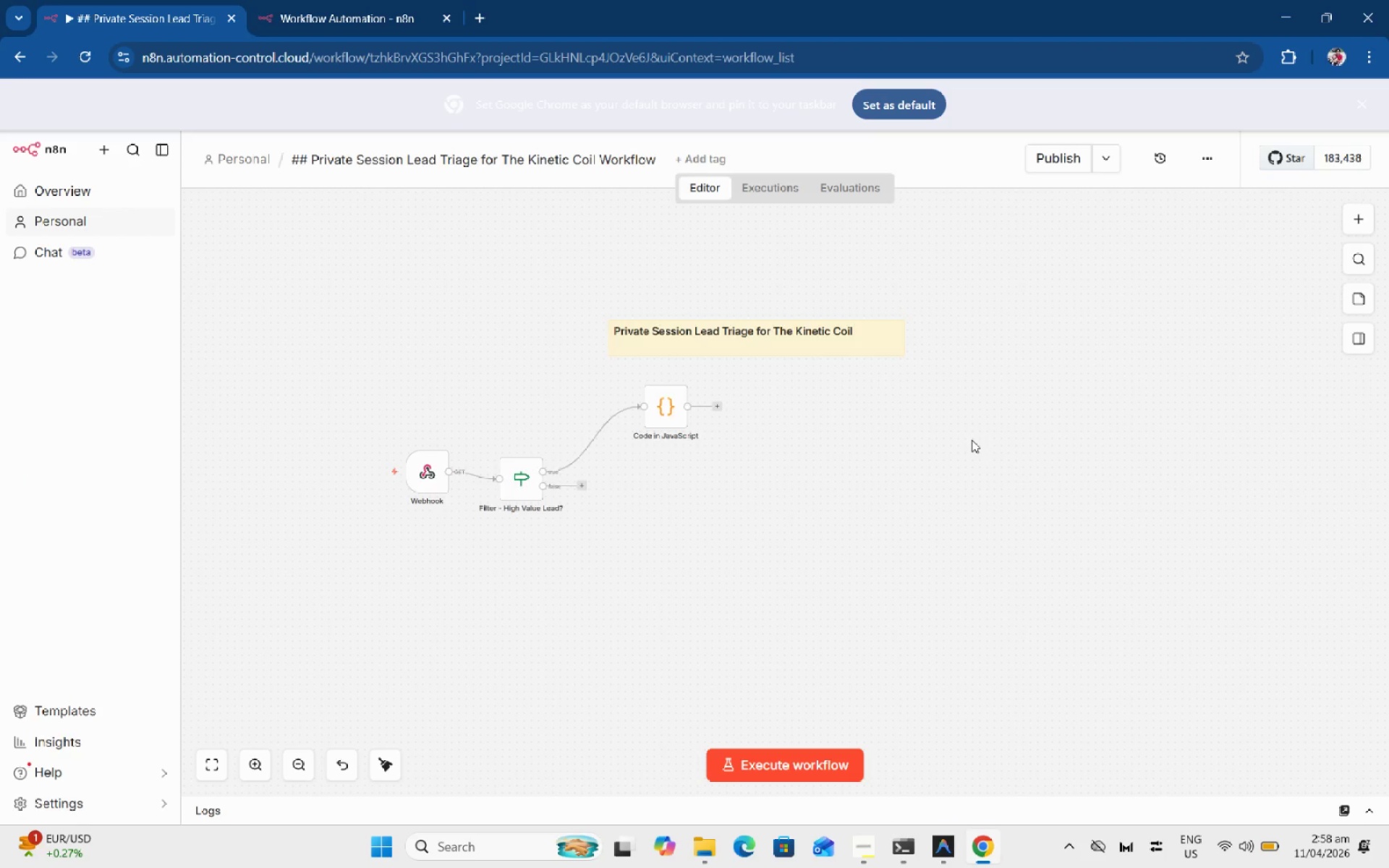 
triple_click([972, 440])
 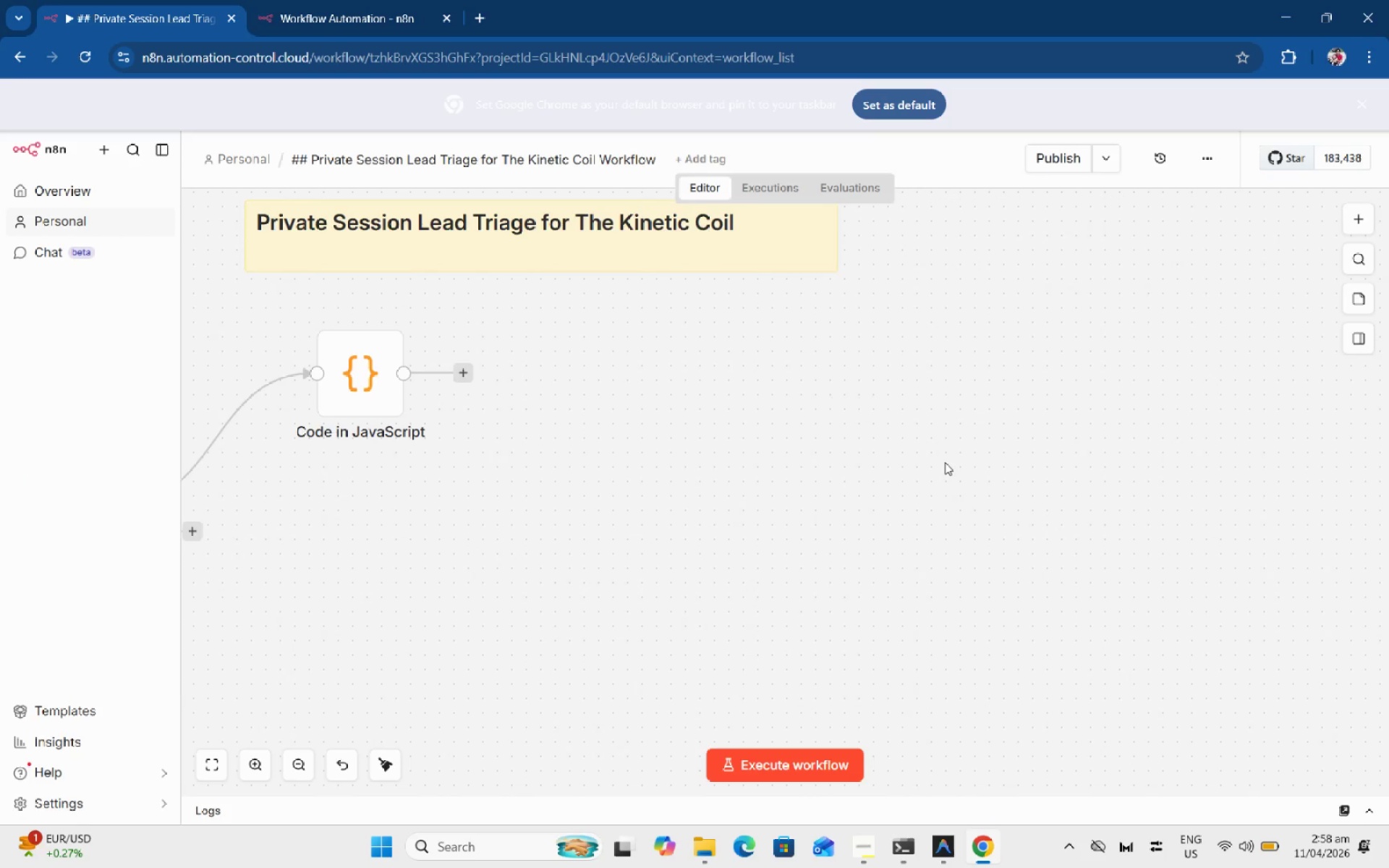 
hold_key(key=ControlLeft, duration=0.92)
scroll: coordinate [945, 461], scroll_direction: down, amount: 2.0
 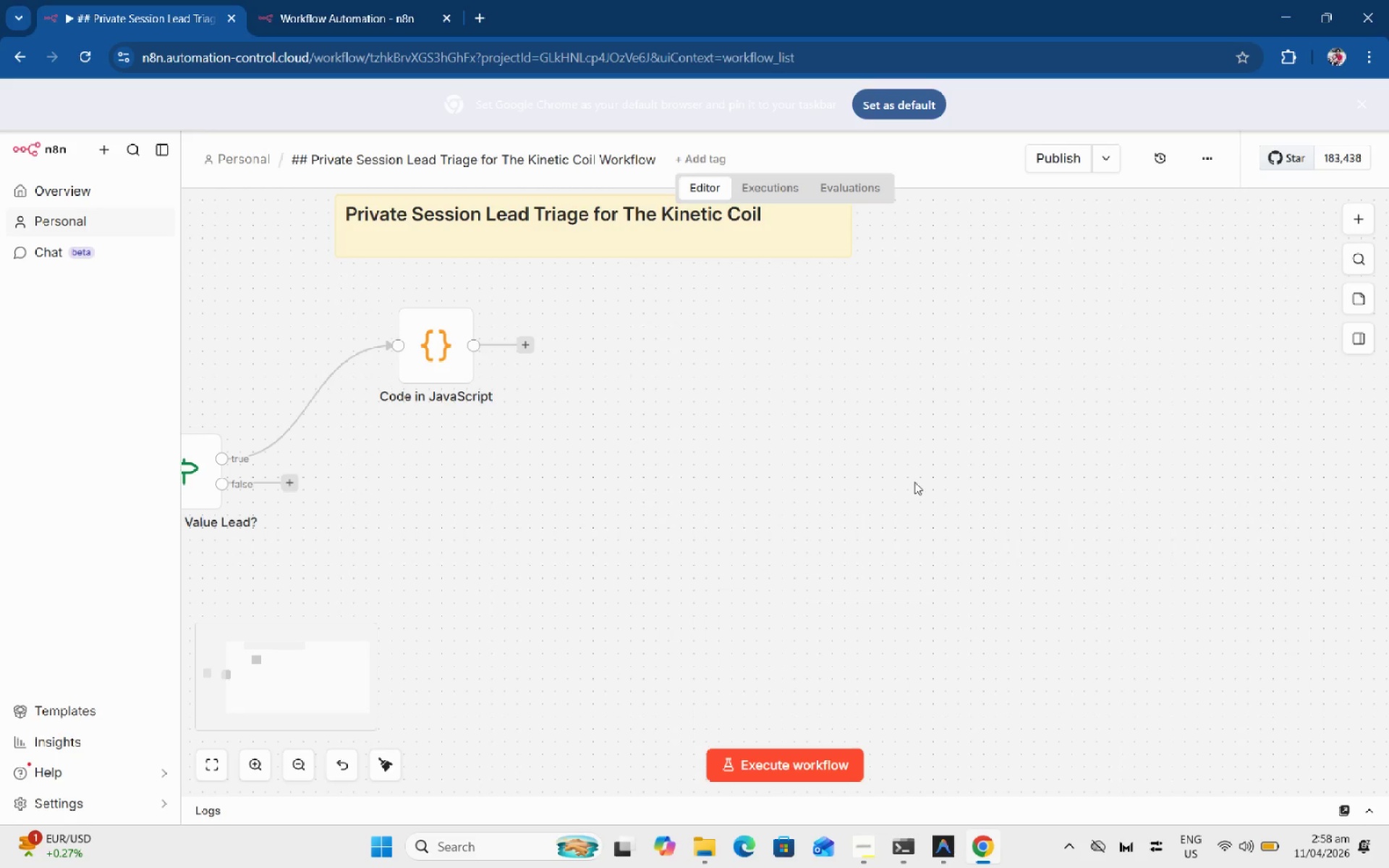 
left_click([913, 482])
 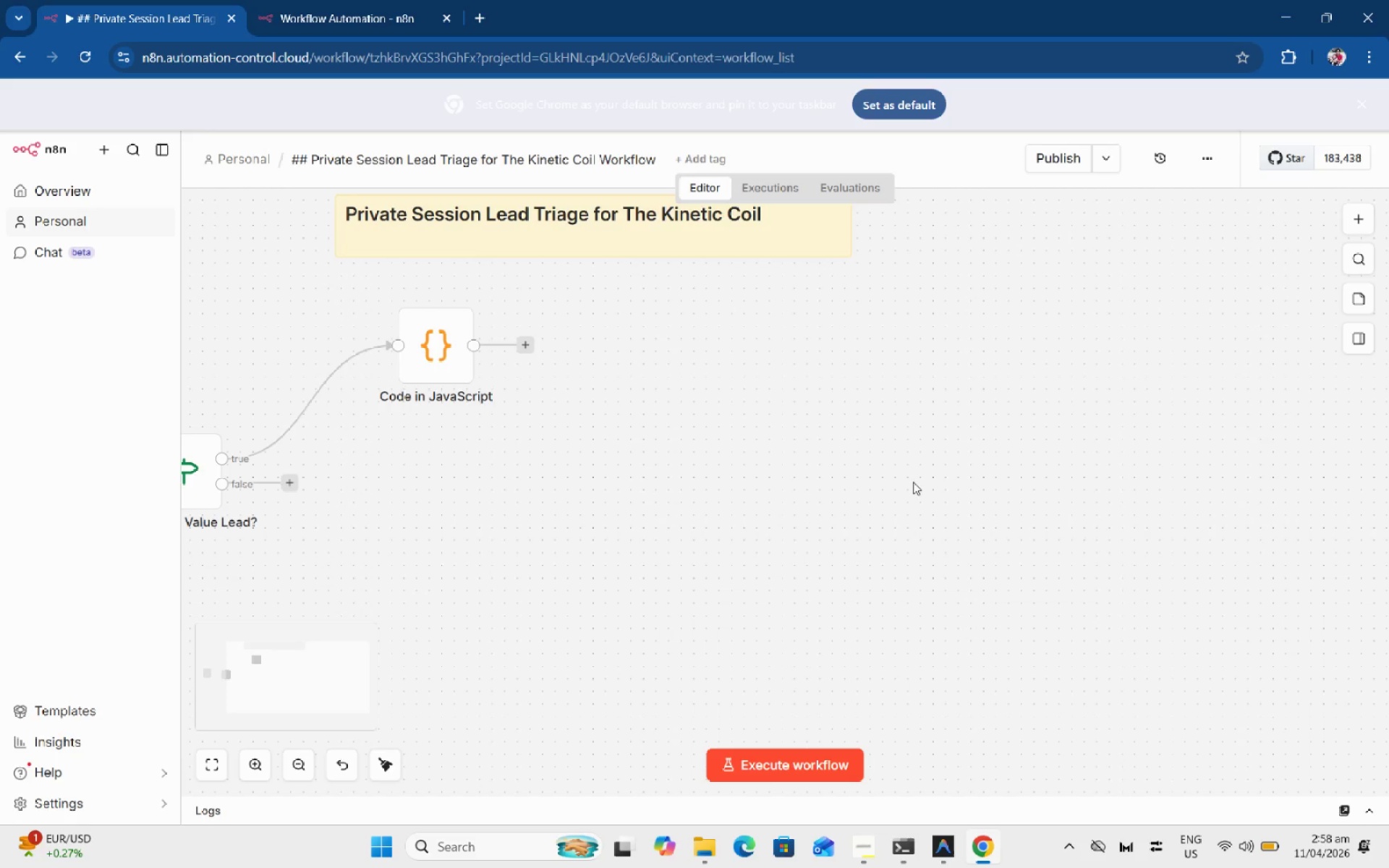 
hold_key(key=Space, duration=0.53)
 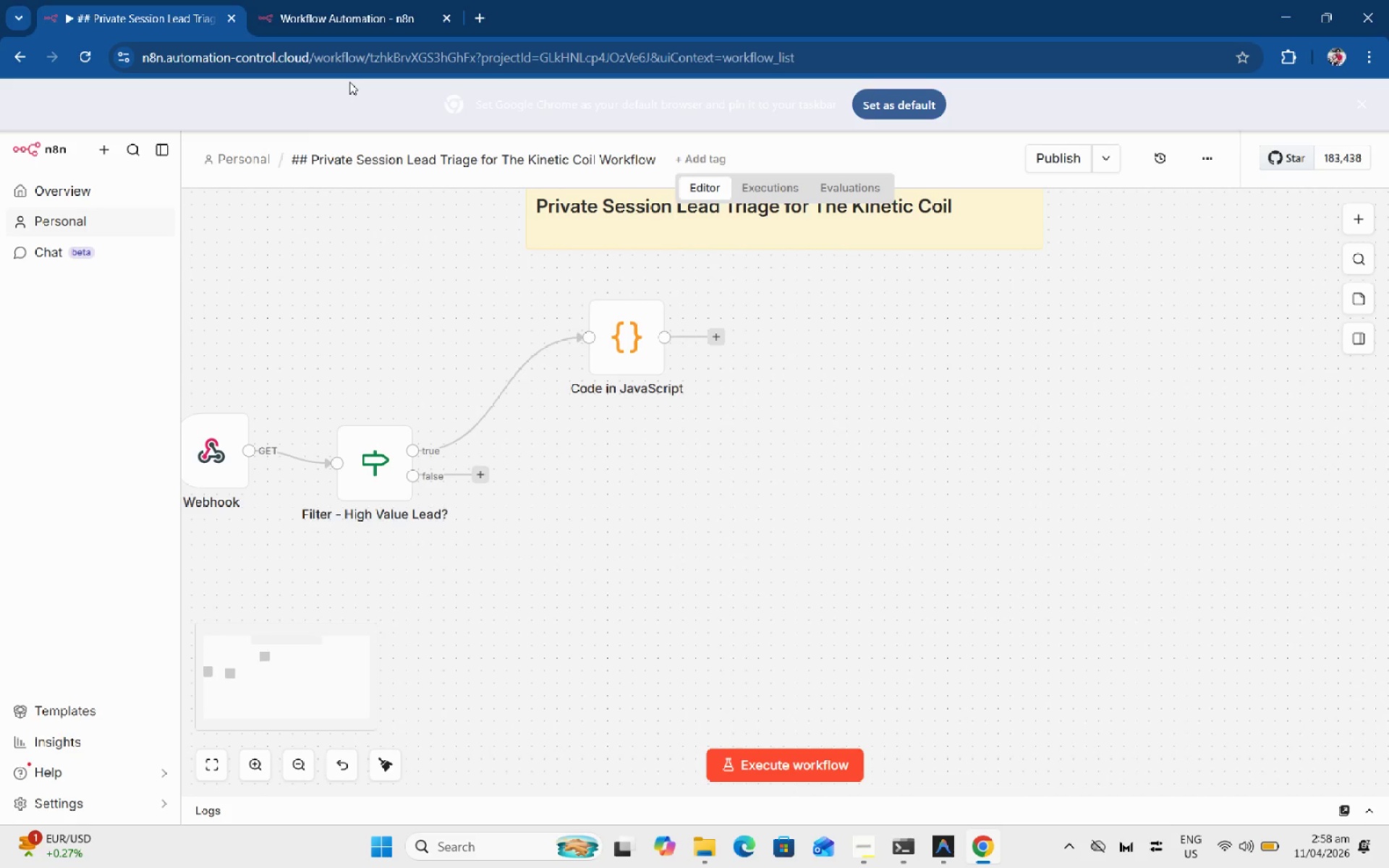 
left_click_drag(start_coordinate=[439, 529], to_coordinate=[629, 520])
 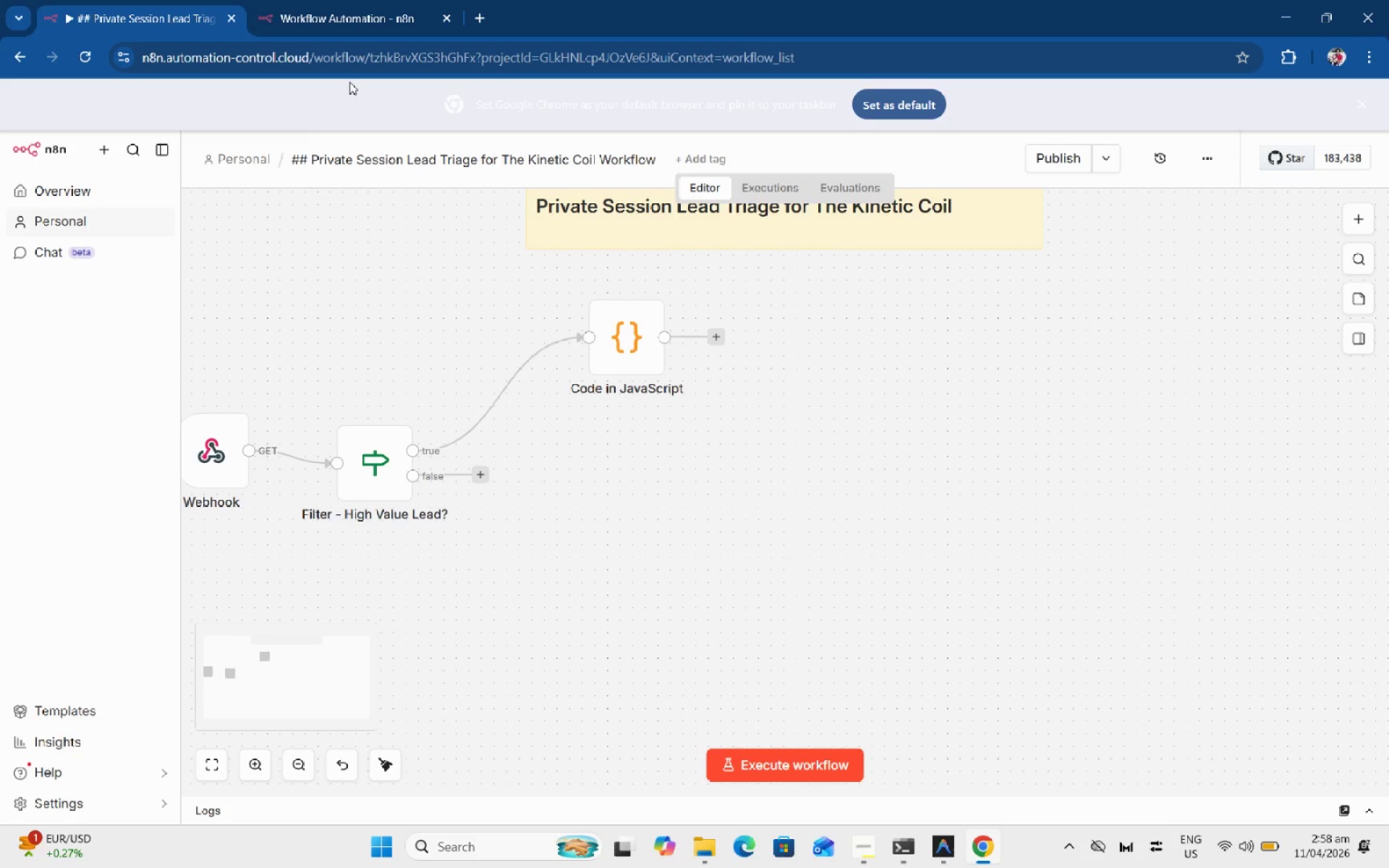 
left_click([347, 25])
 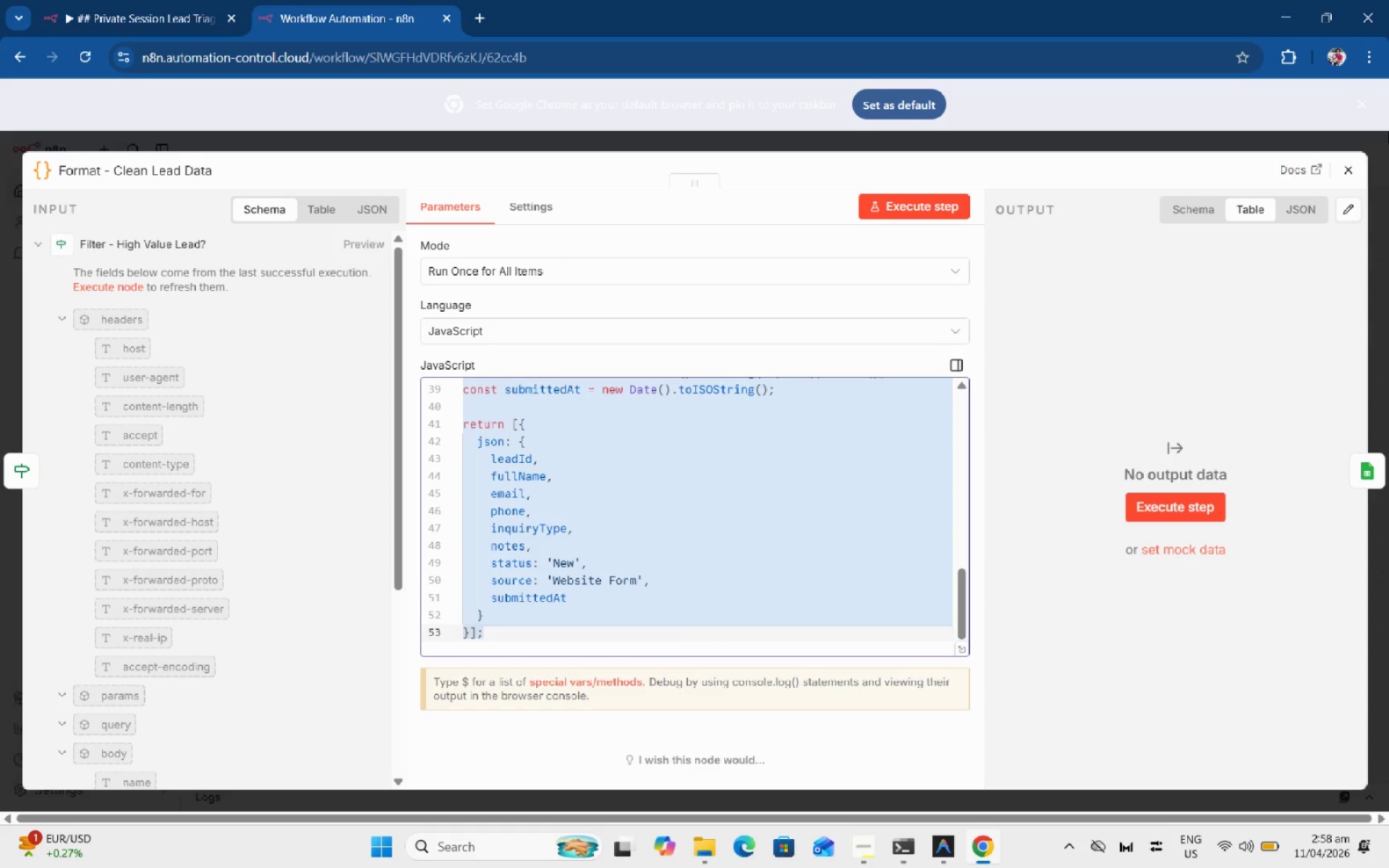 
left_click([1351, 165])
 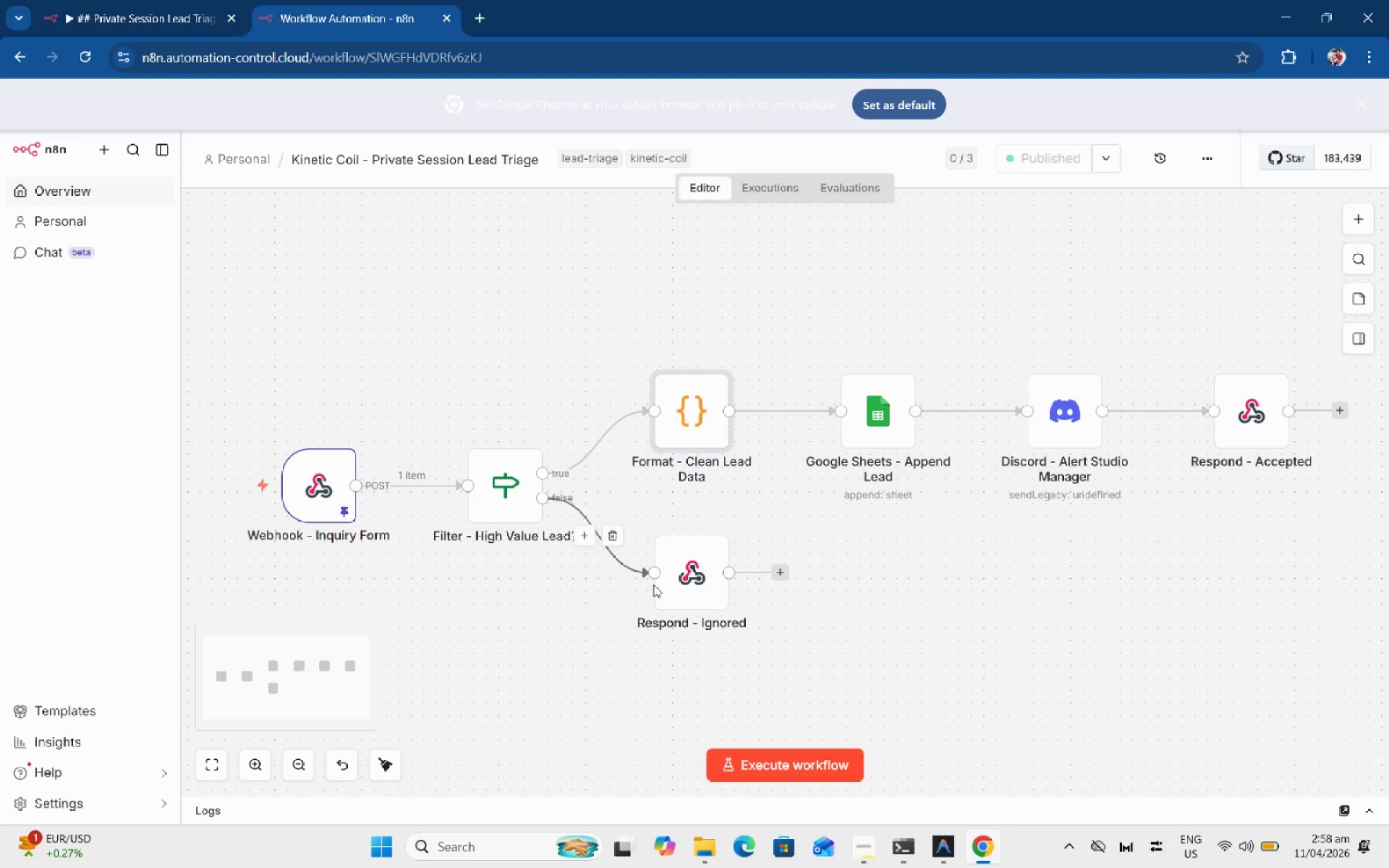 
left_click([679, 573])
 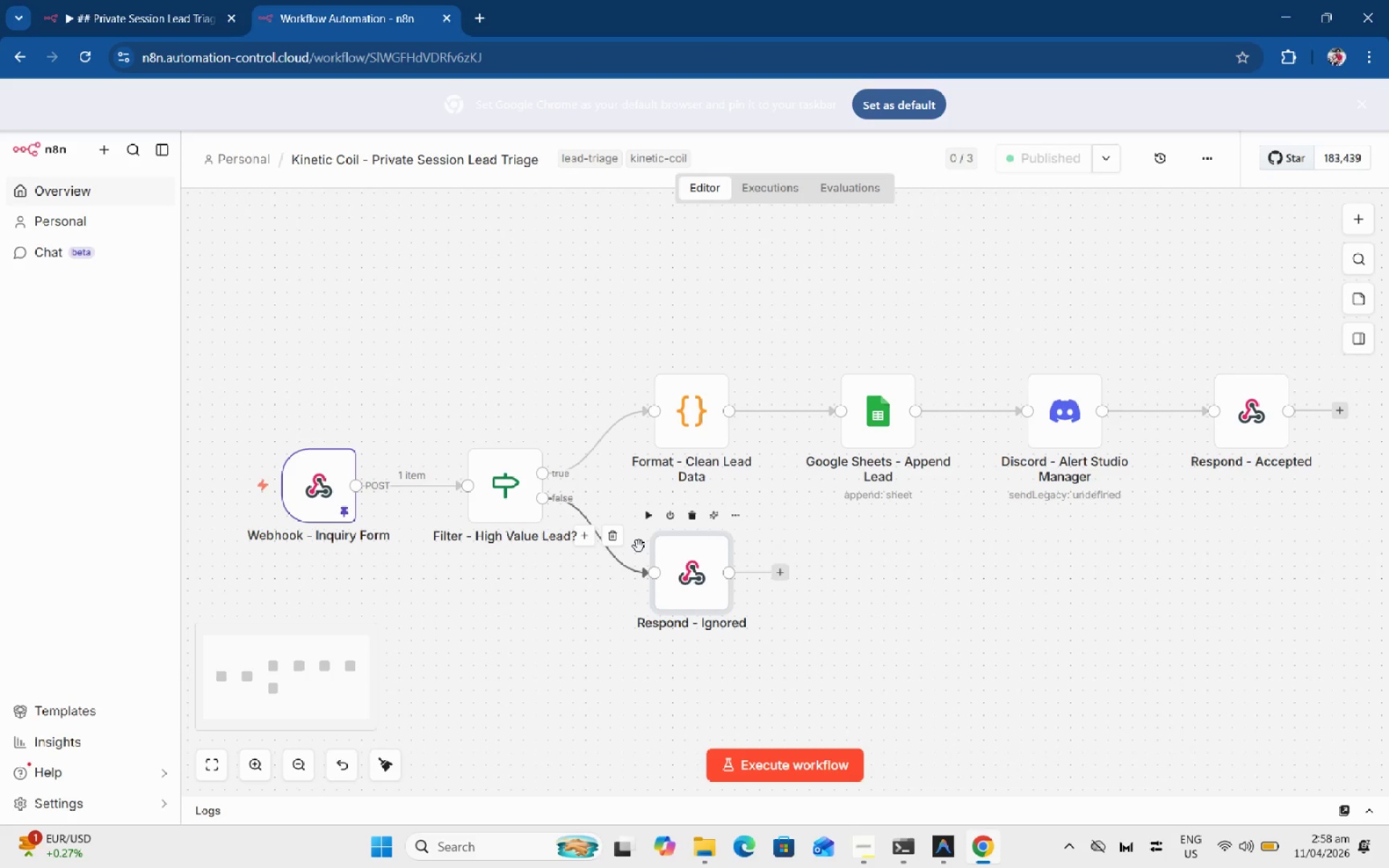 
key(Control+C)
 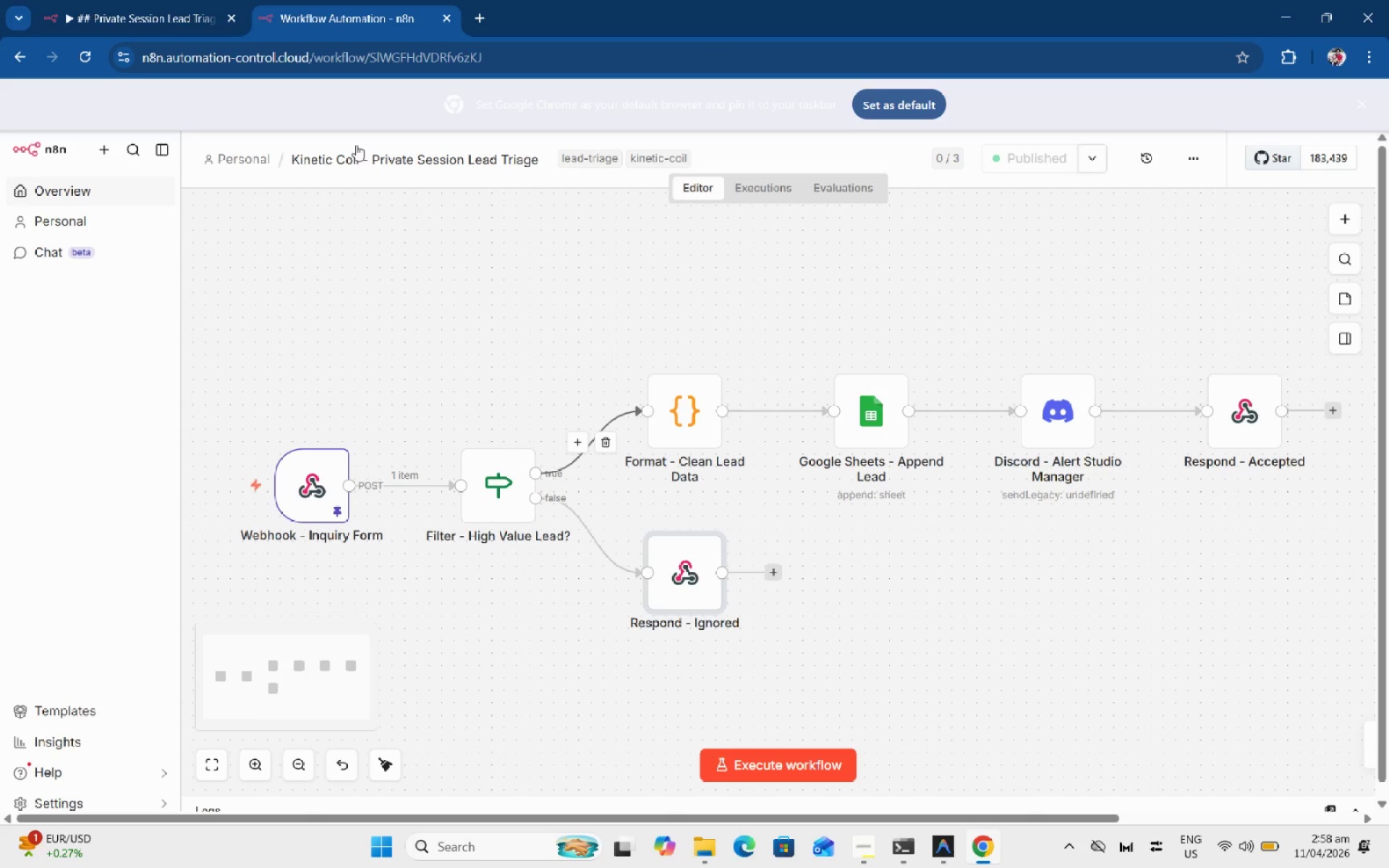 
left_click([169, 10])
 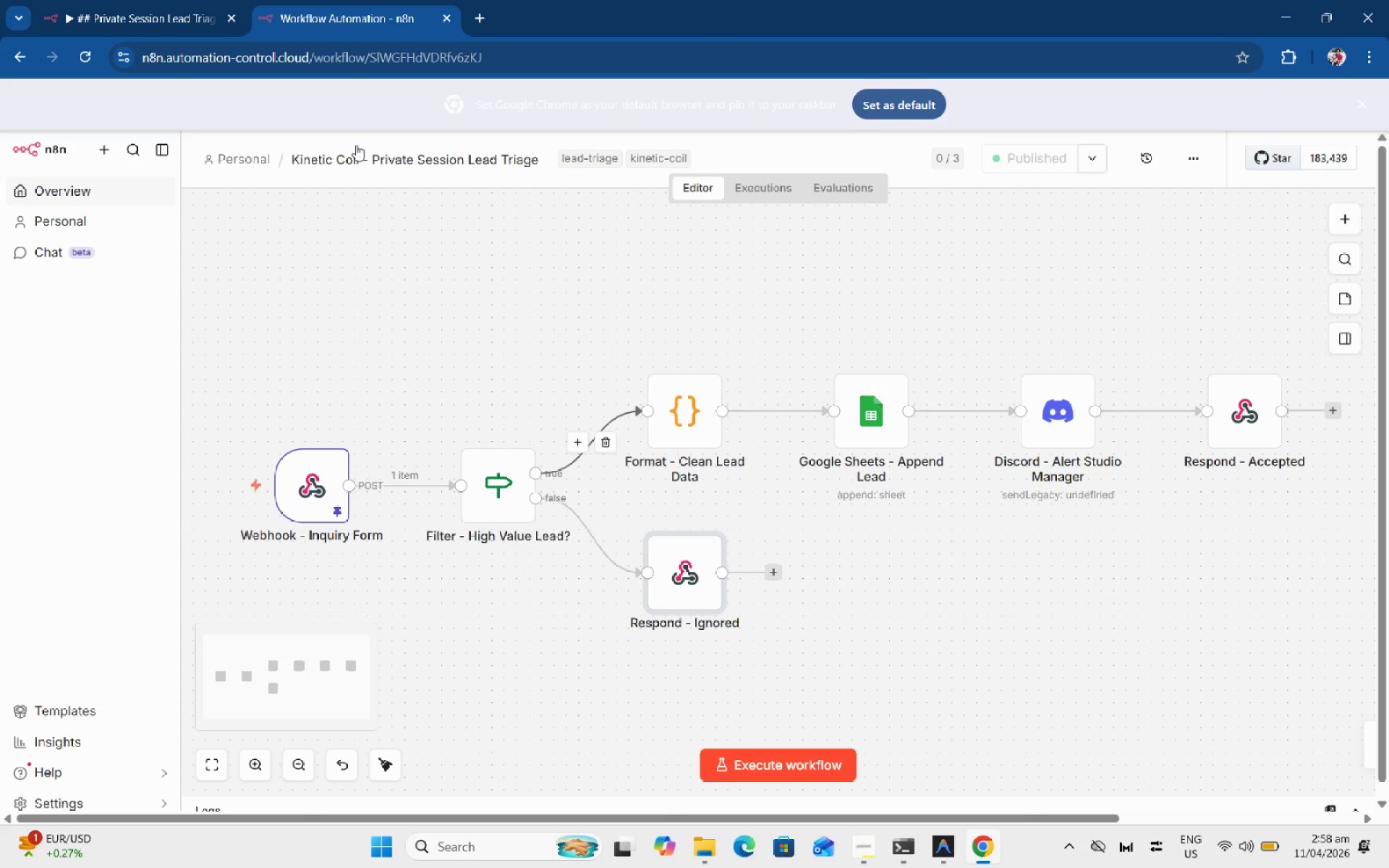 
double_click([800, 651])
 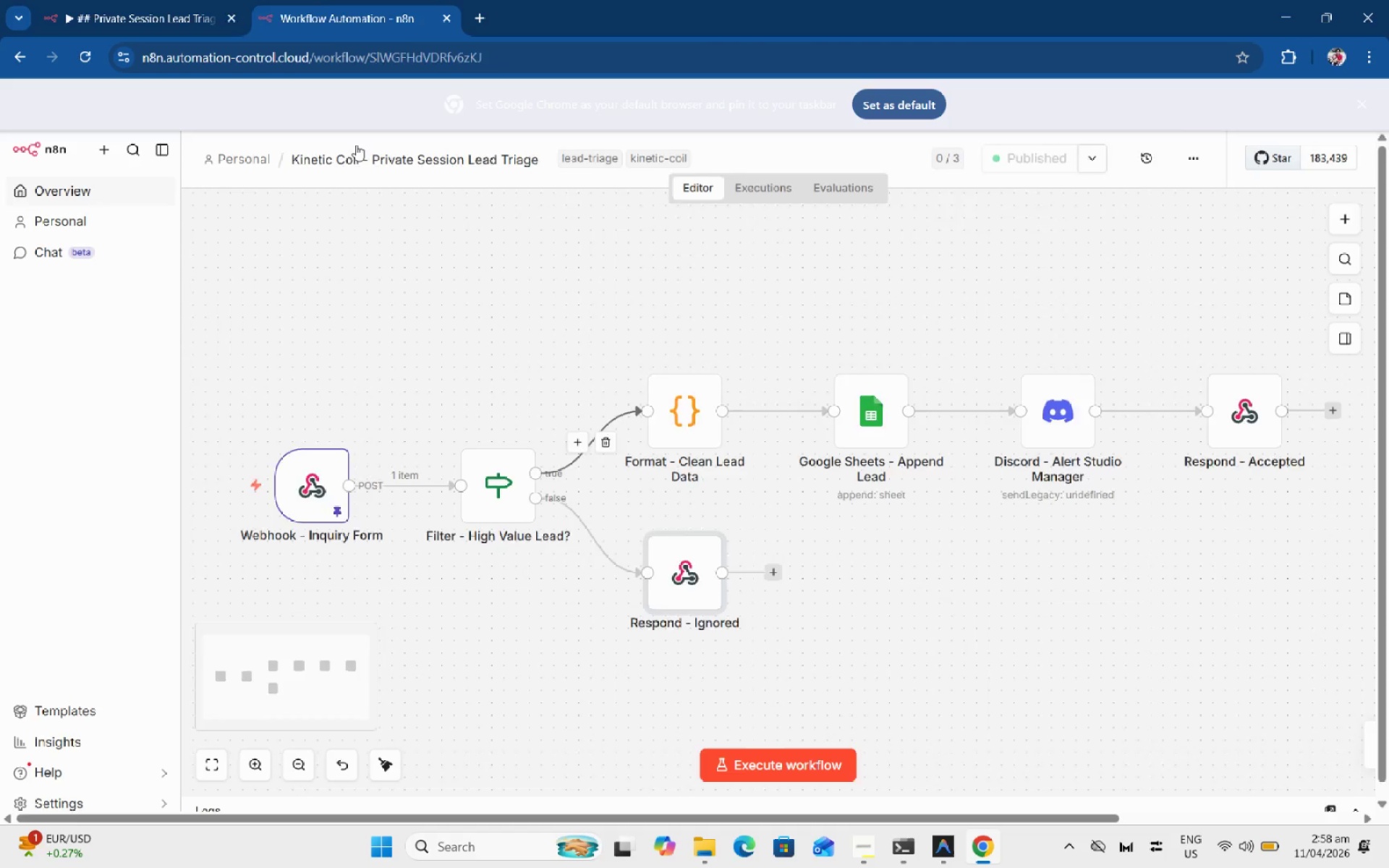 
key(Control+V)
 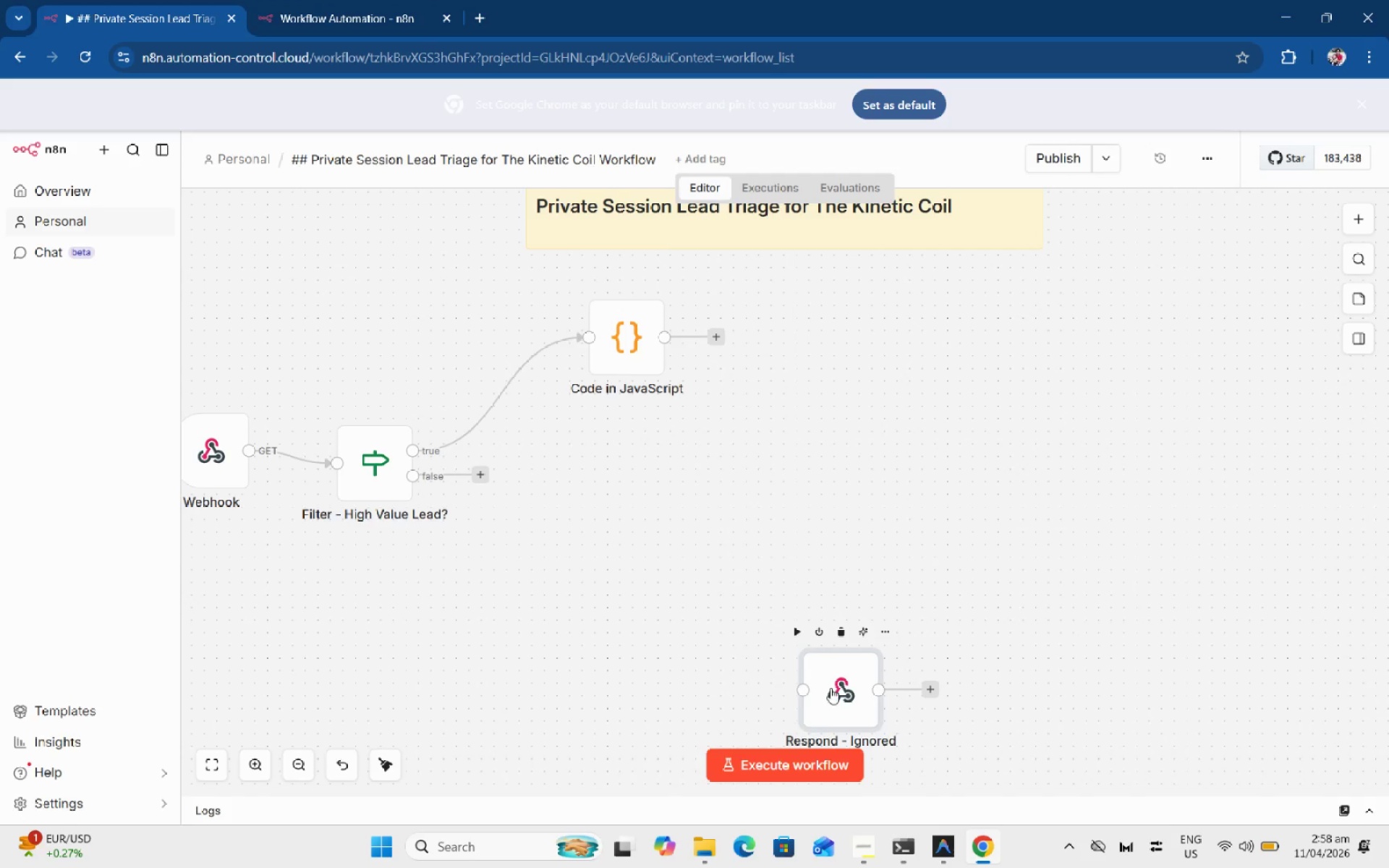 
left_click_drag(start_coordinate=[831, 688], to_coordinate=[629, 578])
 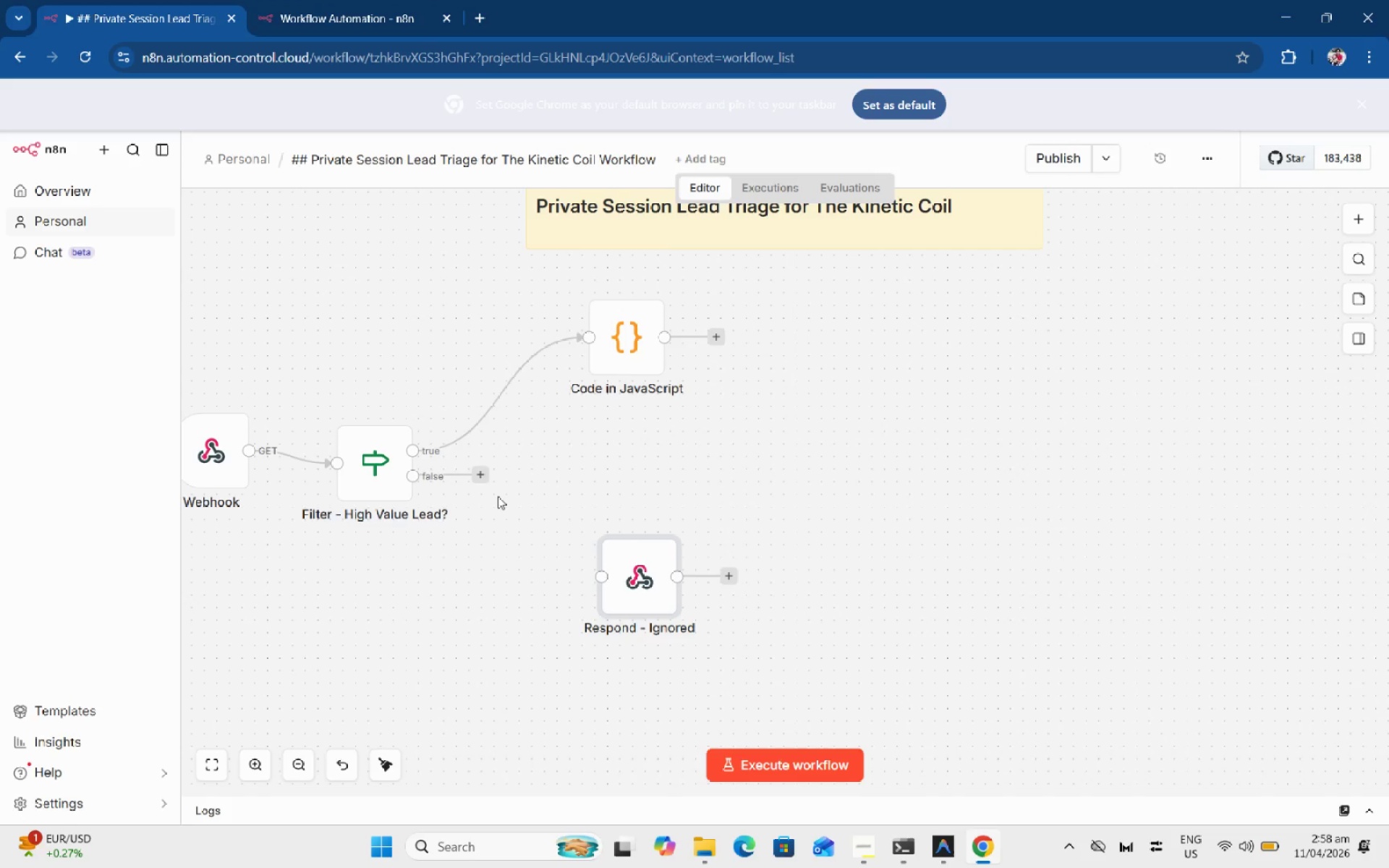 
left_click_drag(start_coordinate=[483, 480], to_coordinate=[634, 592])
 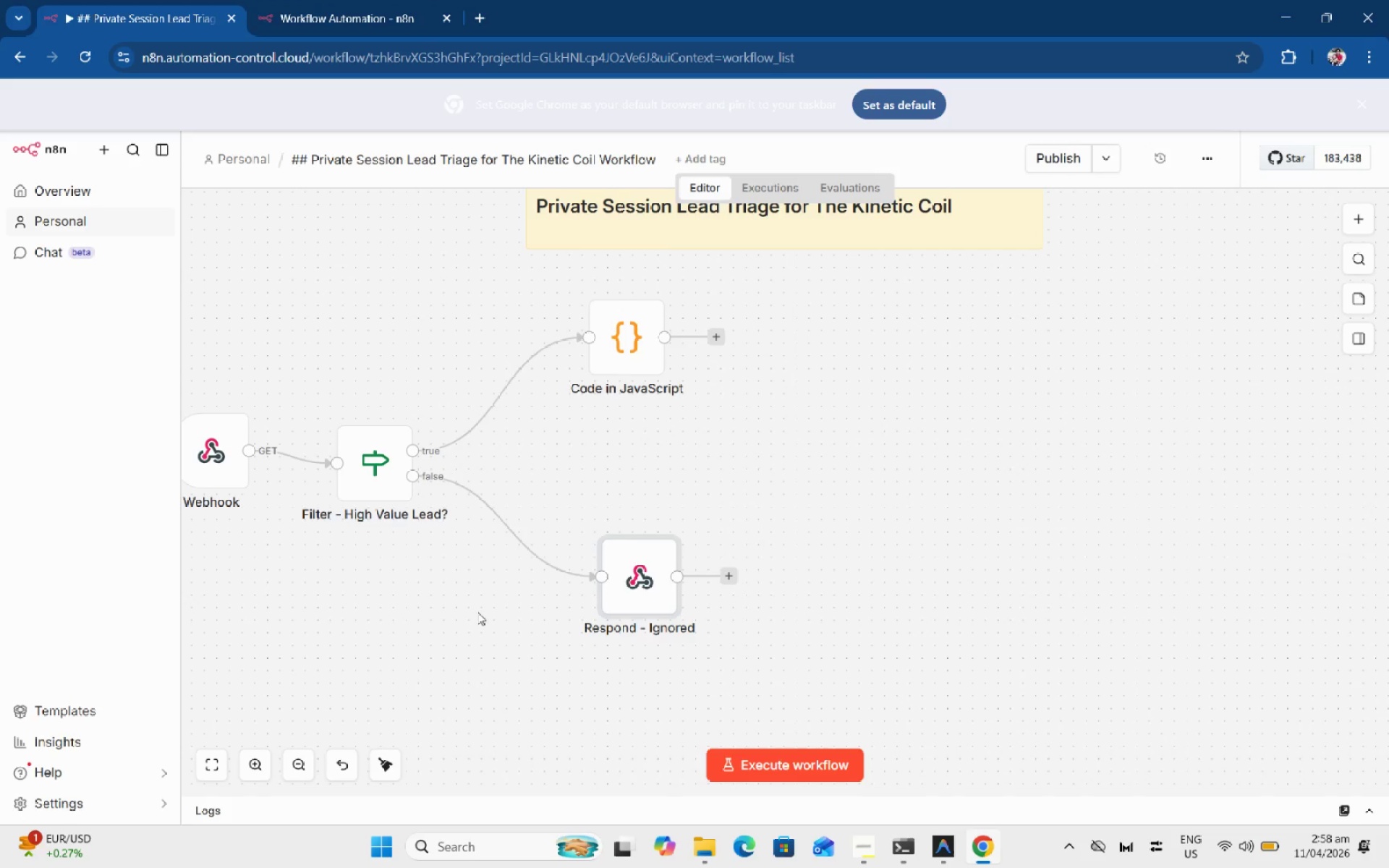 
left_click([477, 612])
 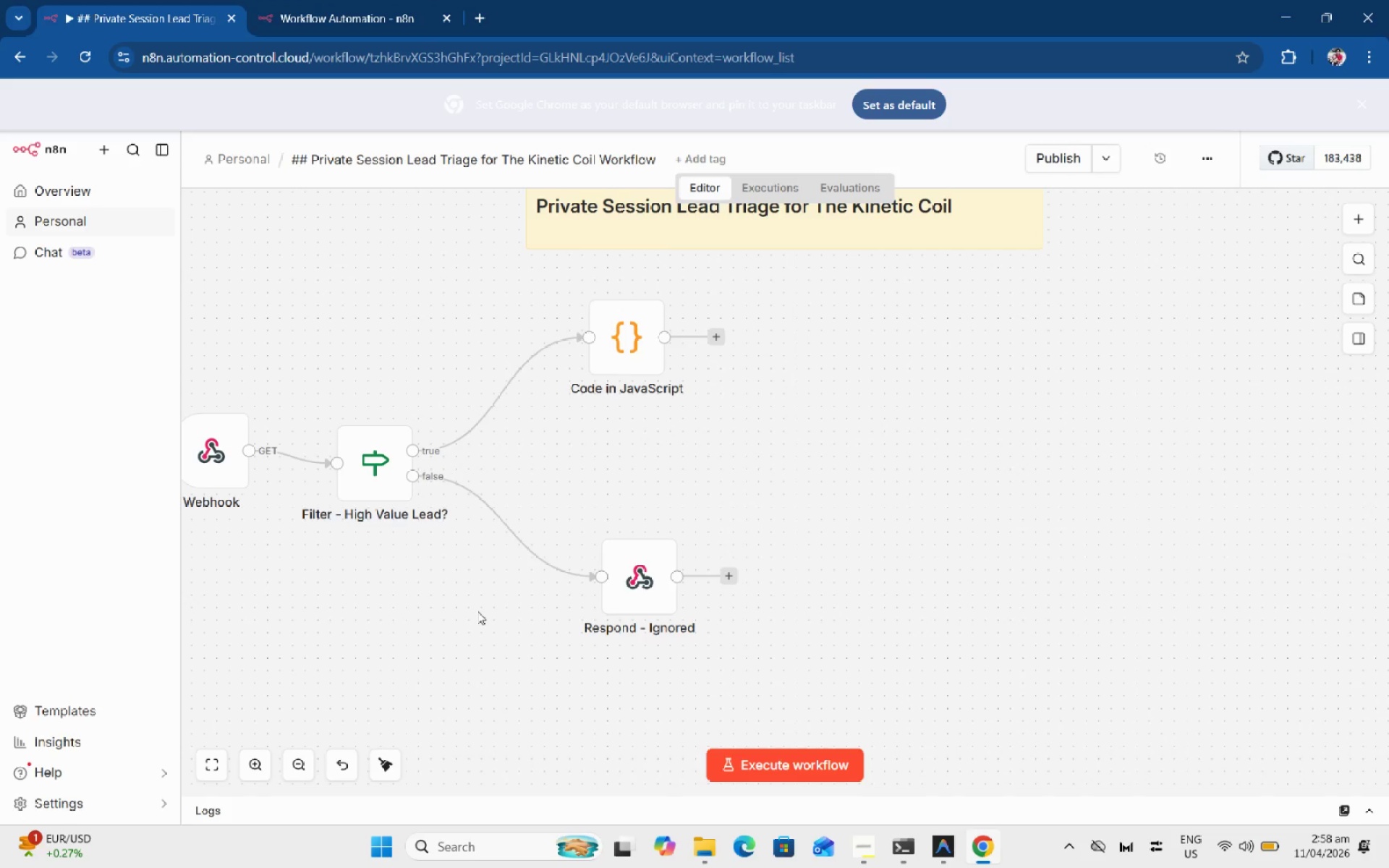 
hold_key(key=ControlLeft, duration=0.47)
 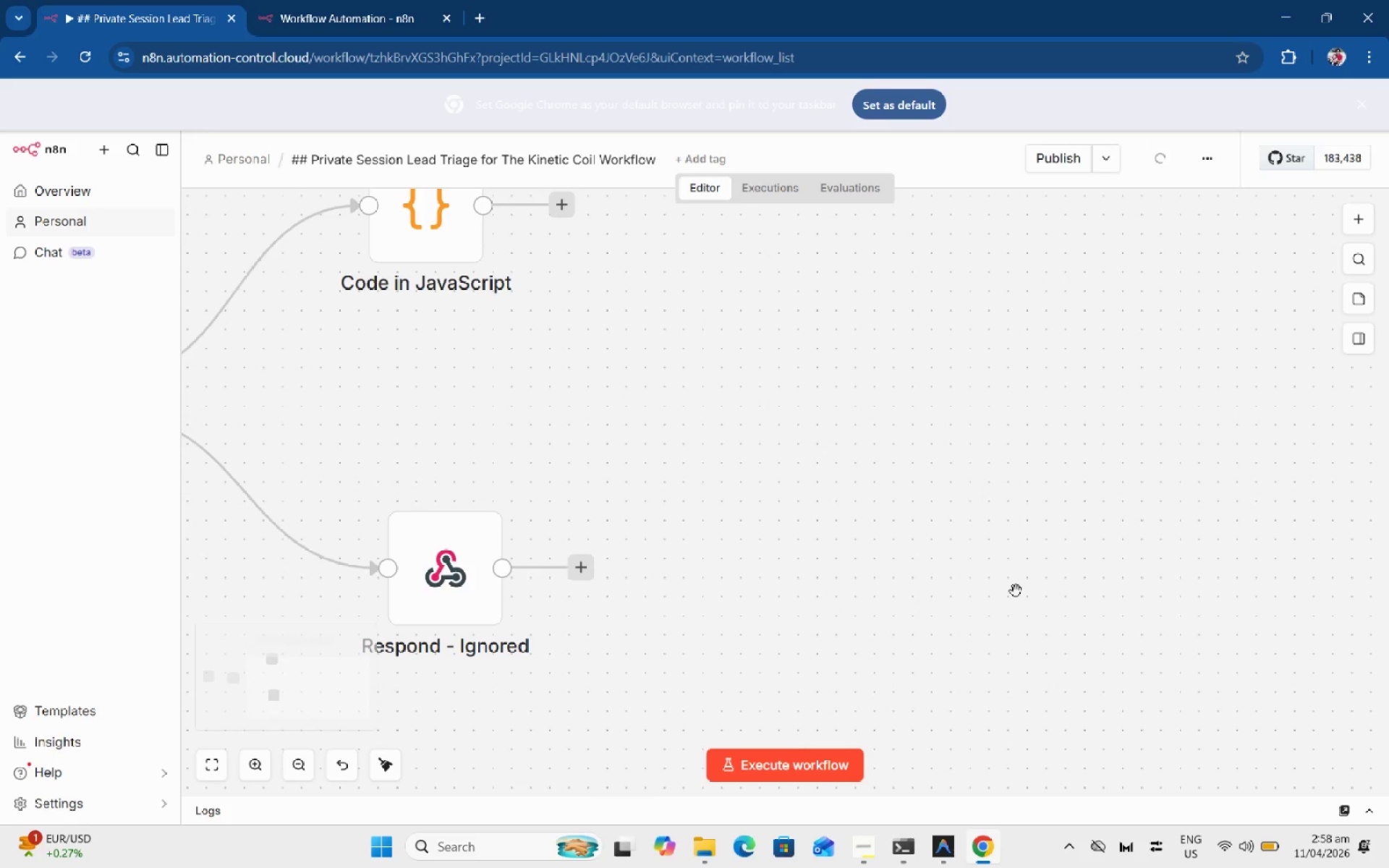 
hold_key(key=Space, duration=0.45)
 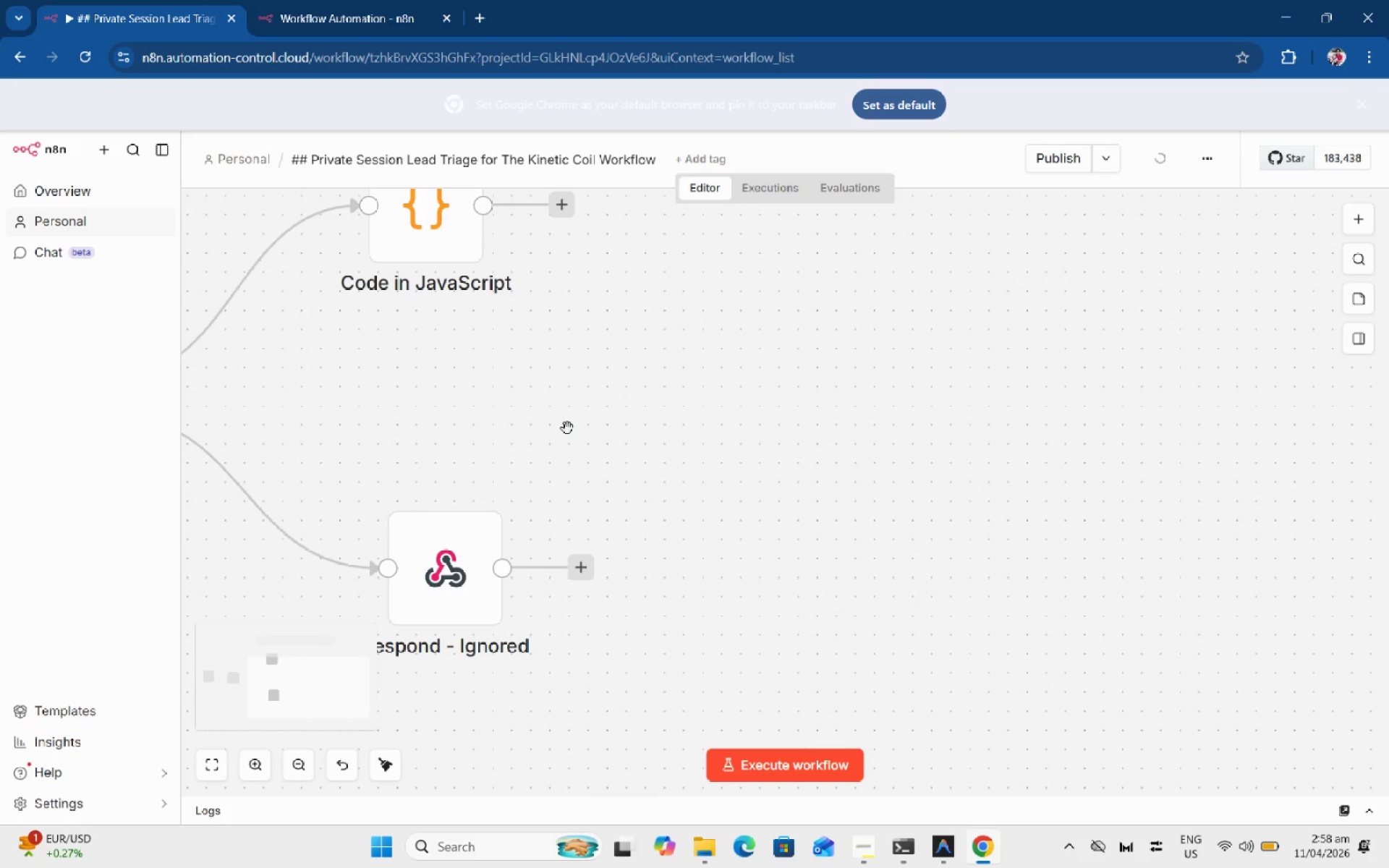 
left_click_drag(start_coordinate=[557, 397], to_coordinate=[966, 430])
 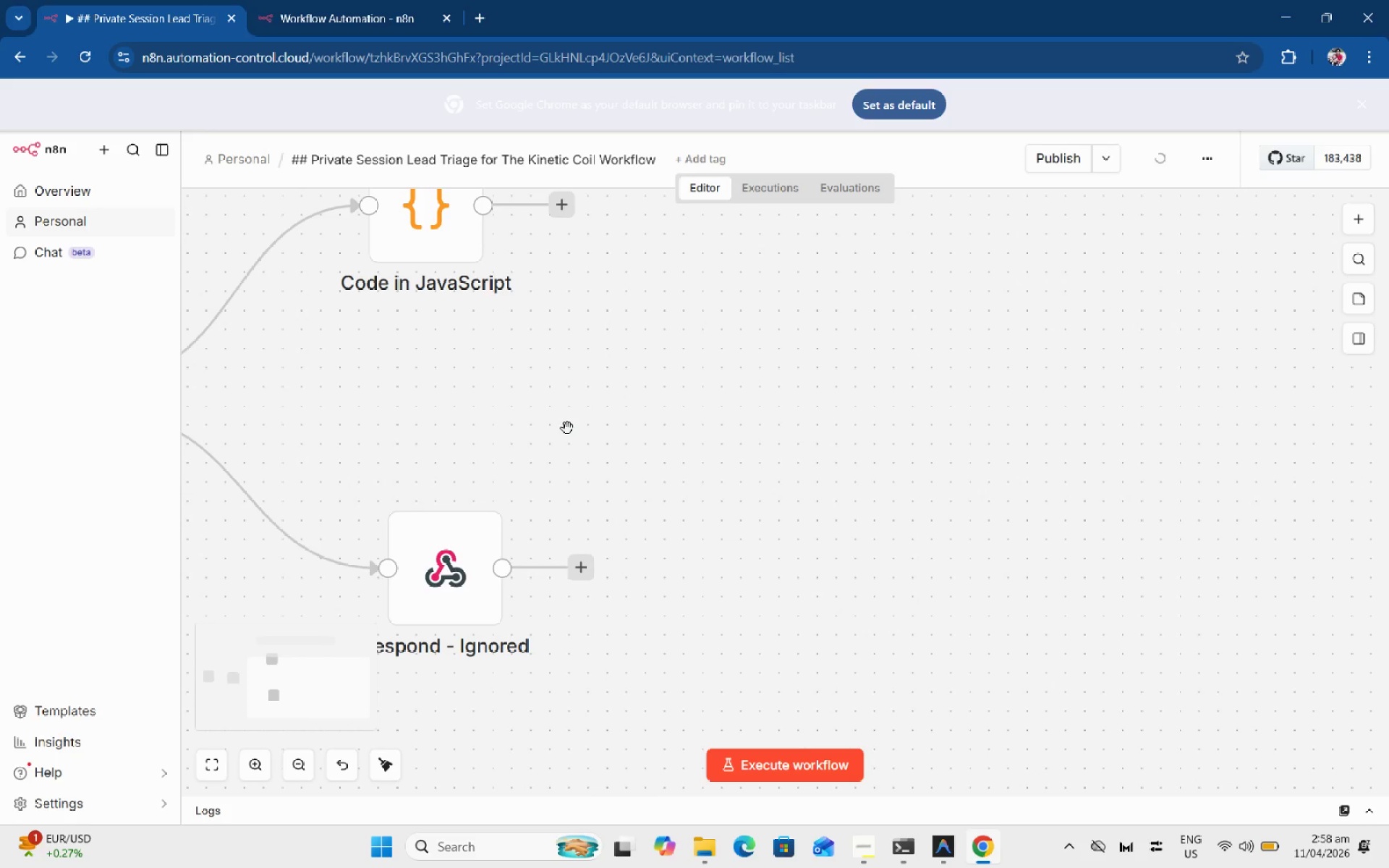 
scroll: coordinate [1016, 591], scroll_direction: up, amount: 3.0
 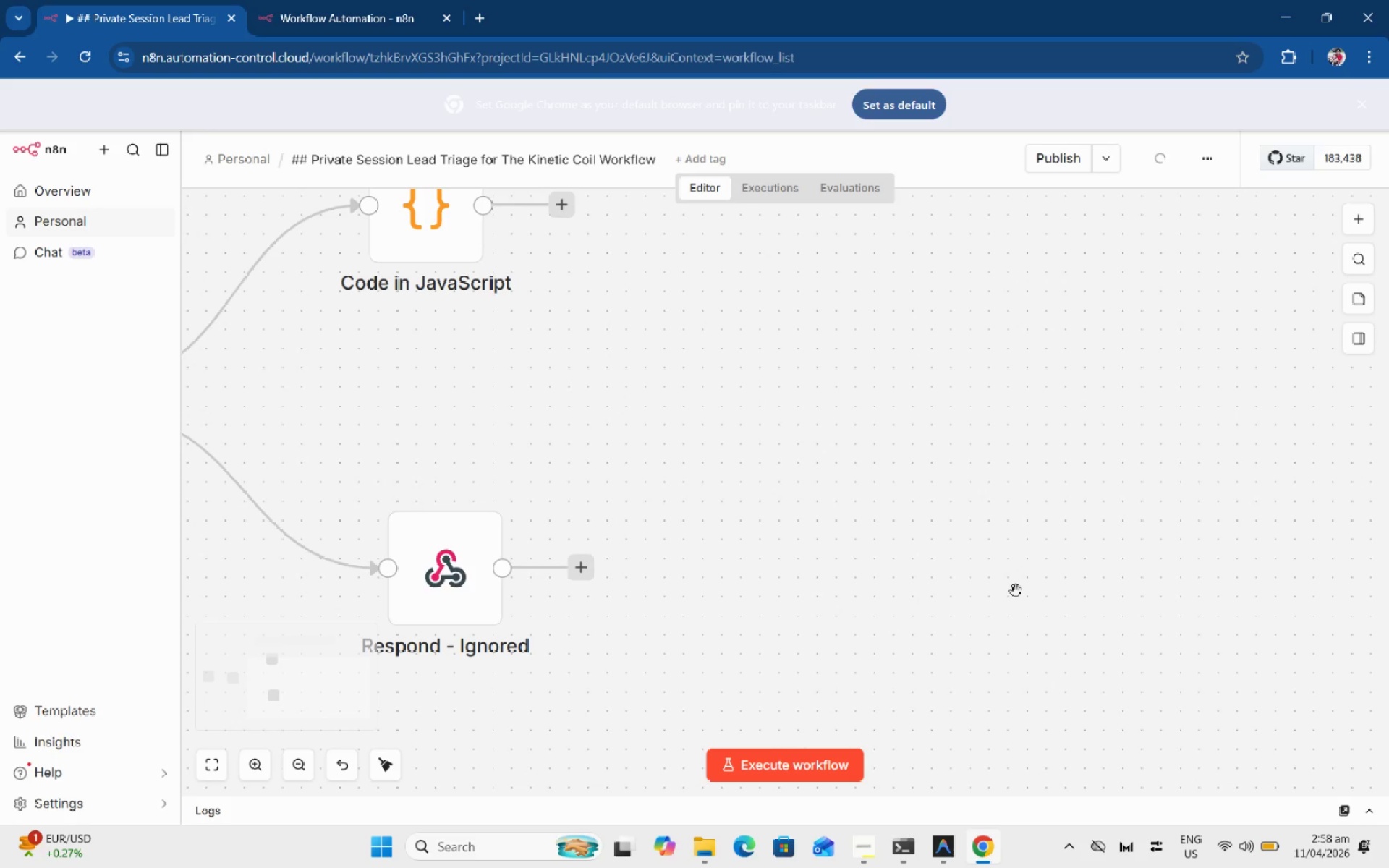 
hold_key(key=ControlLeft, duration=0.72)
 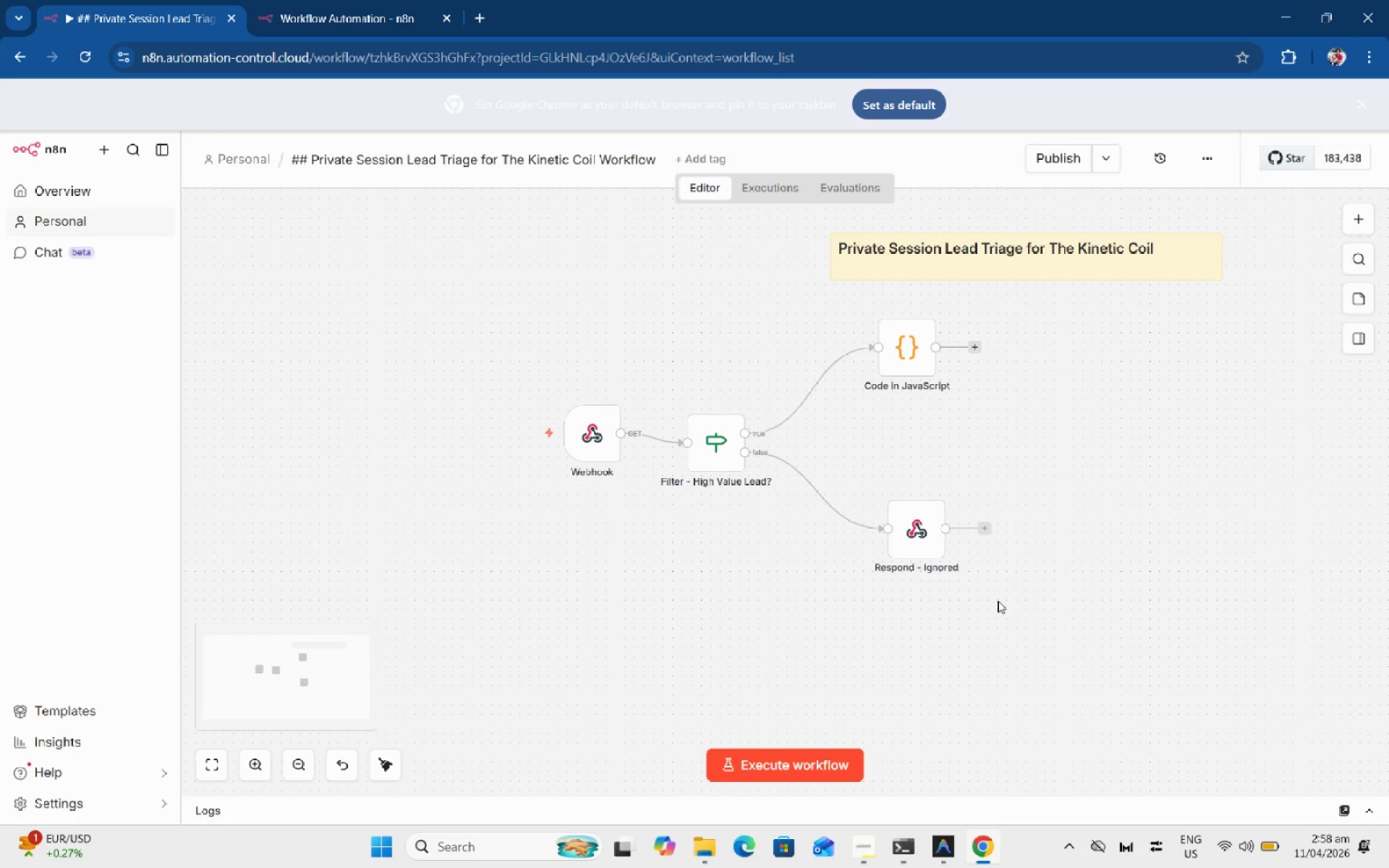 
hold_key(key=Space, duration=0.86)
 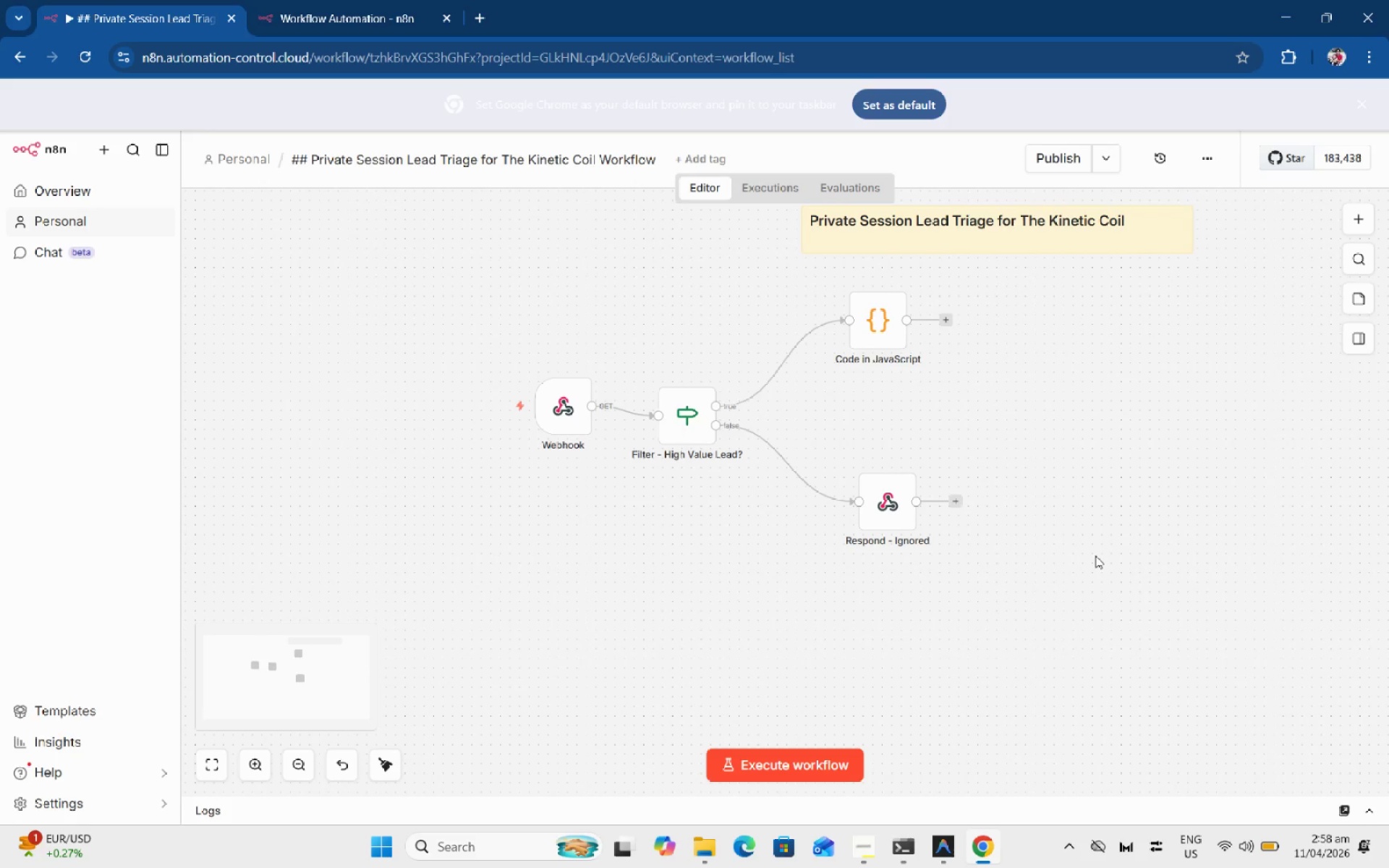 
scroll: coordinate [980, 457], scroll_direction: down, amount: 5.0
 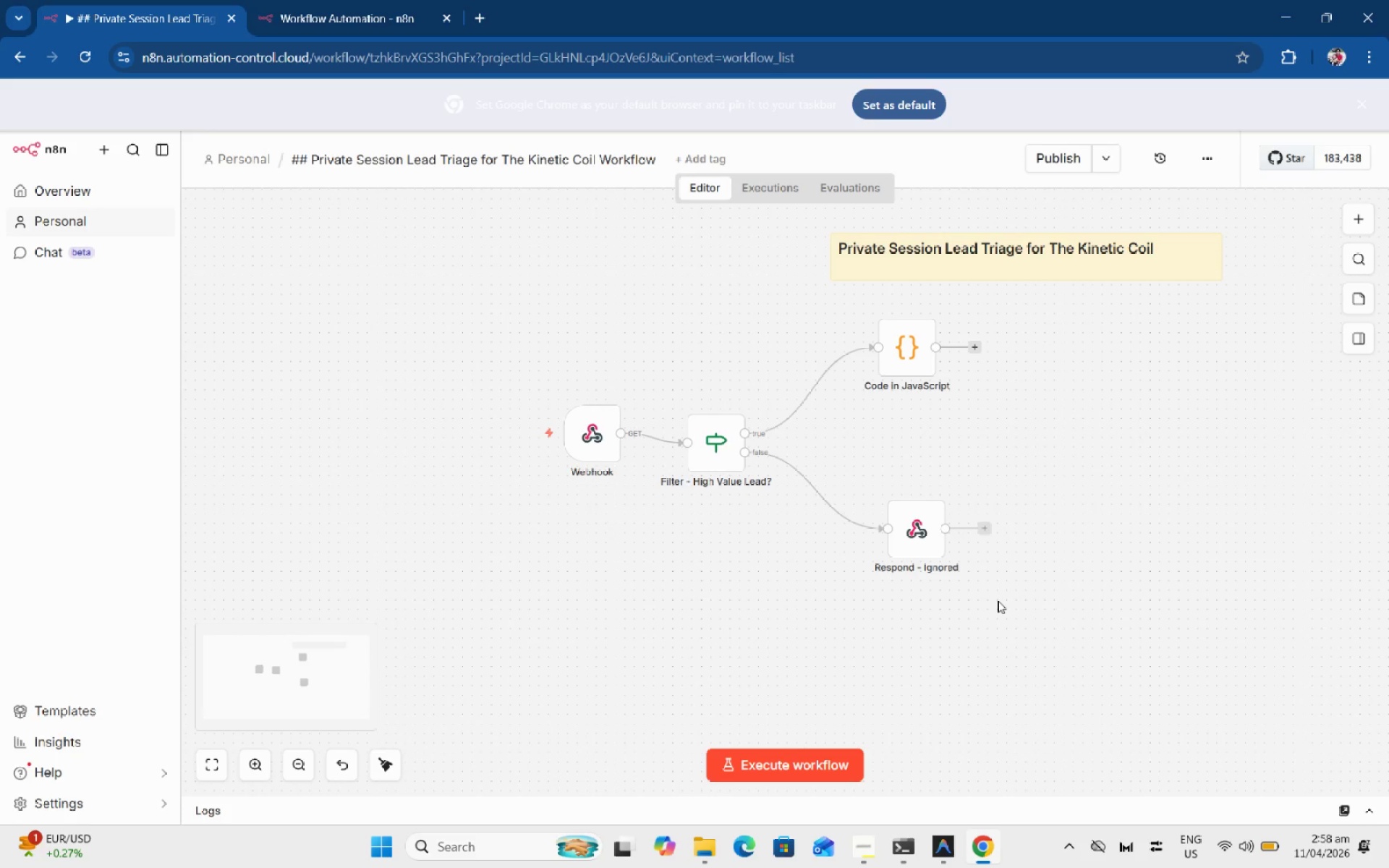 
left_click_drag(start_coordinate=[912, 561], to_coordinate=[883, 534])
 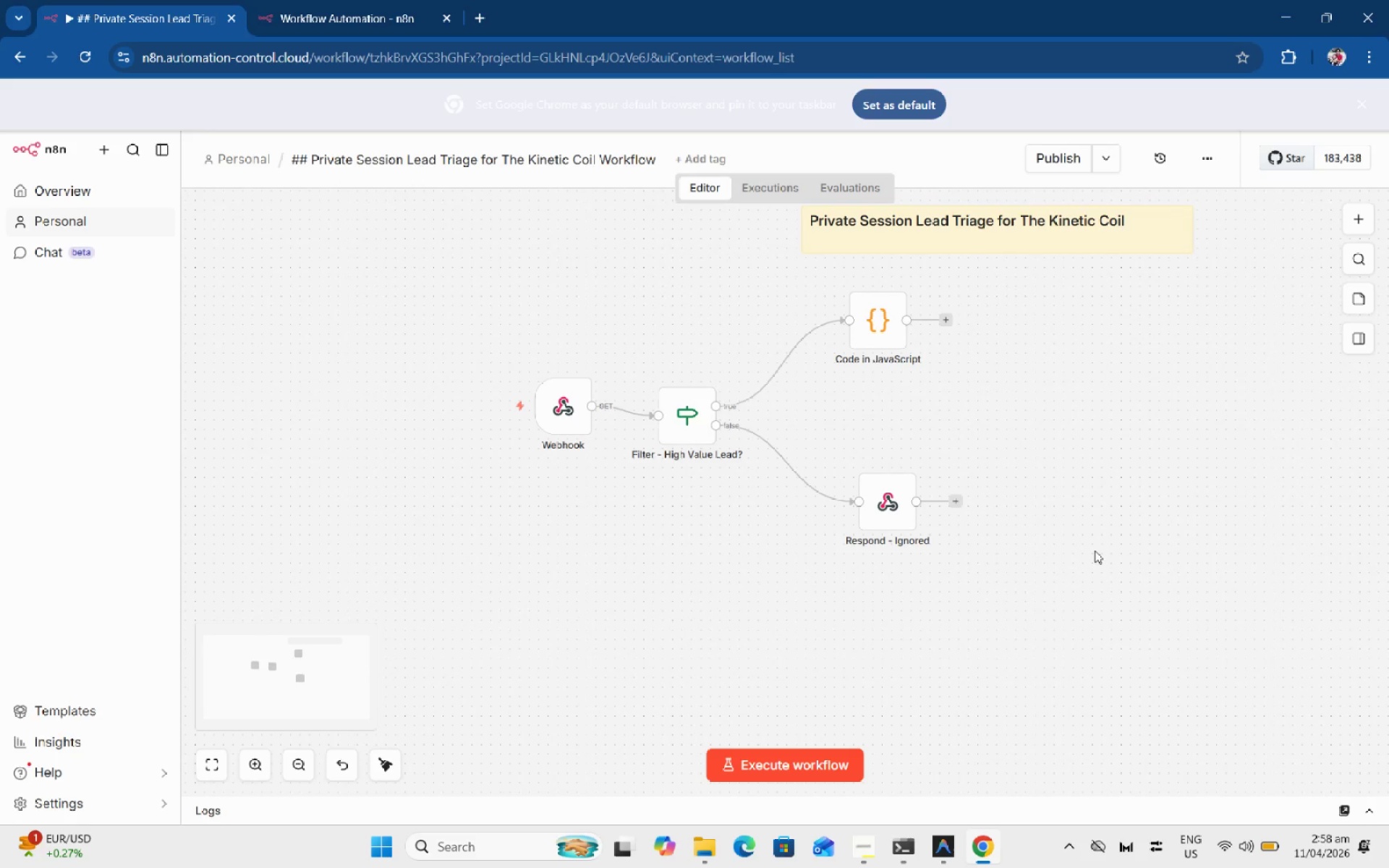 
left_click([1095, 550])
 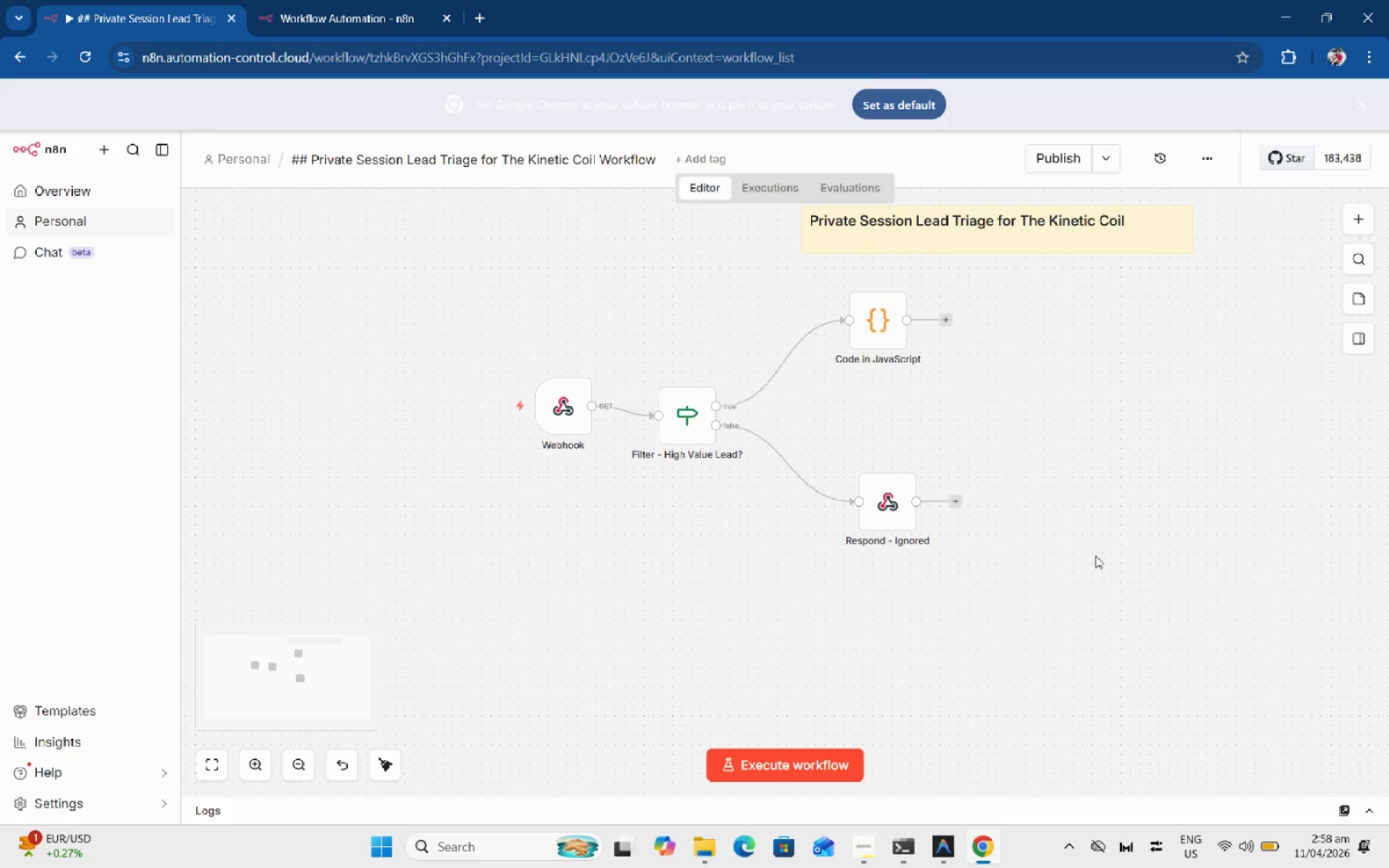 
hold_key(key=ControlLeft, duration=0.38)
 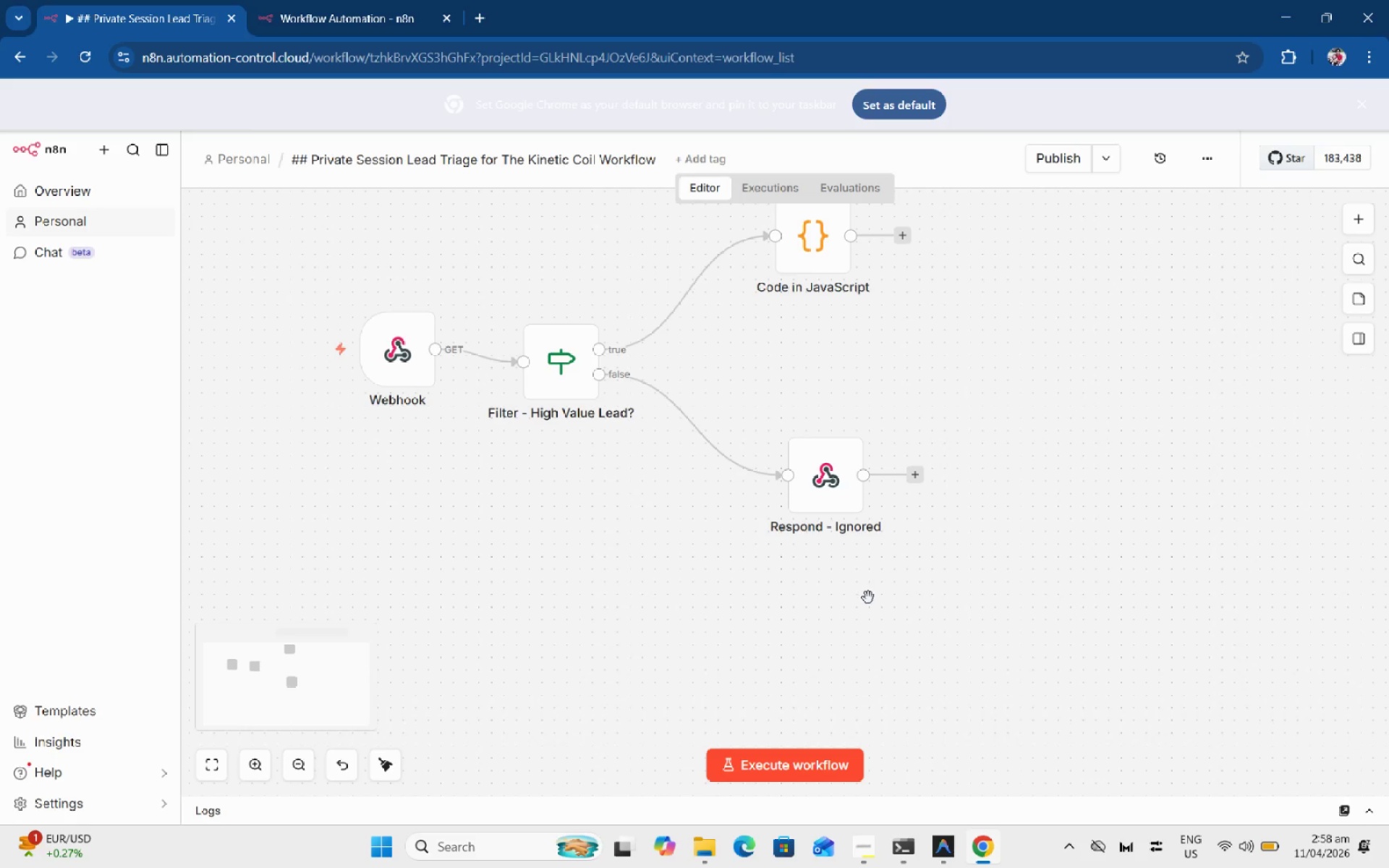 
hold_key(key=Space, duration=0.69)
 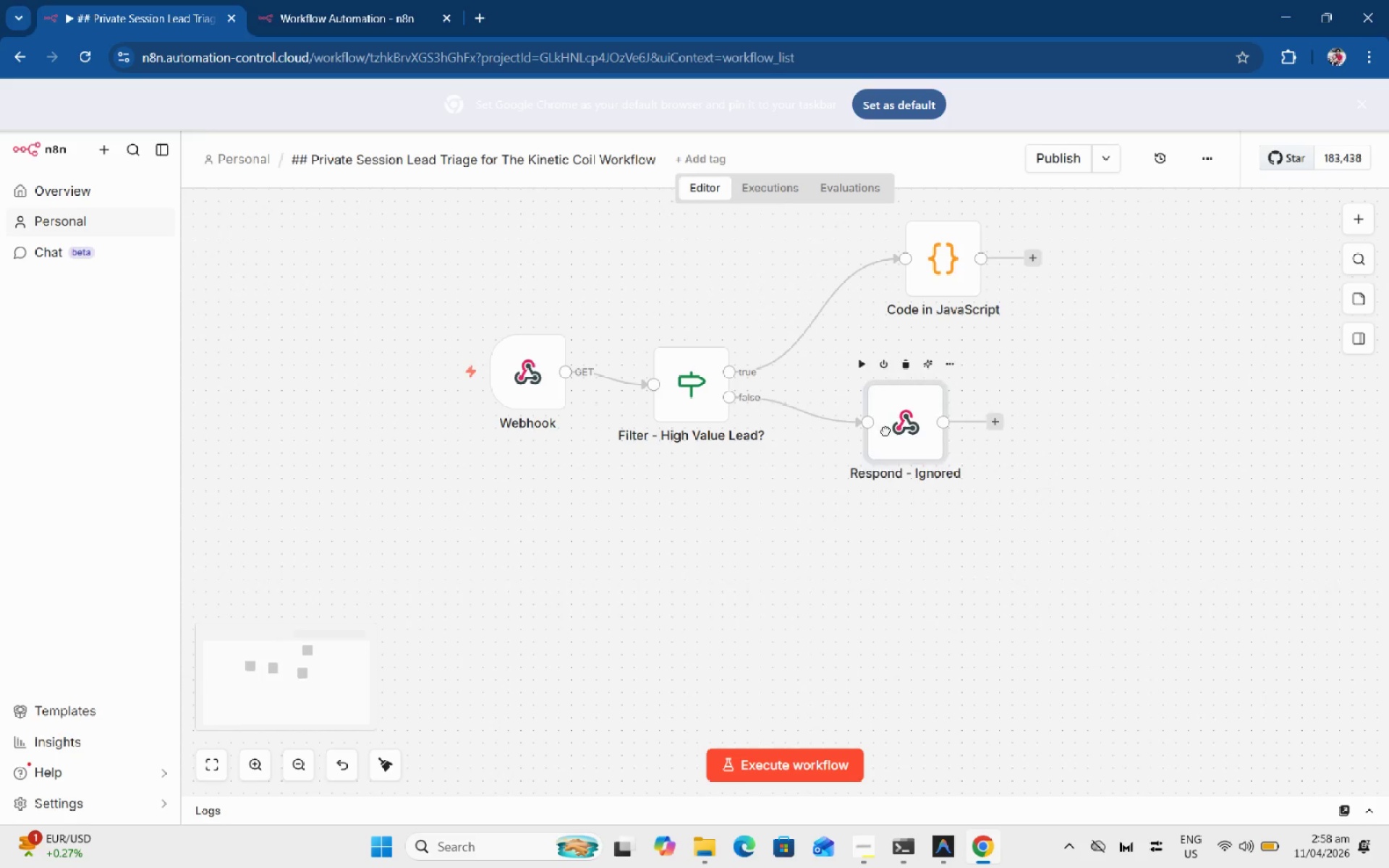 
scroll: coordinate [1082, 584], scroll_direction: up, amount: 2.0